 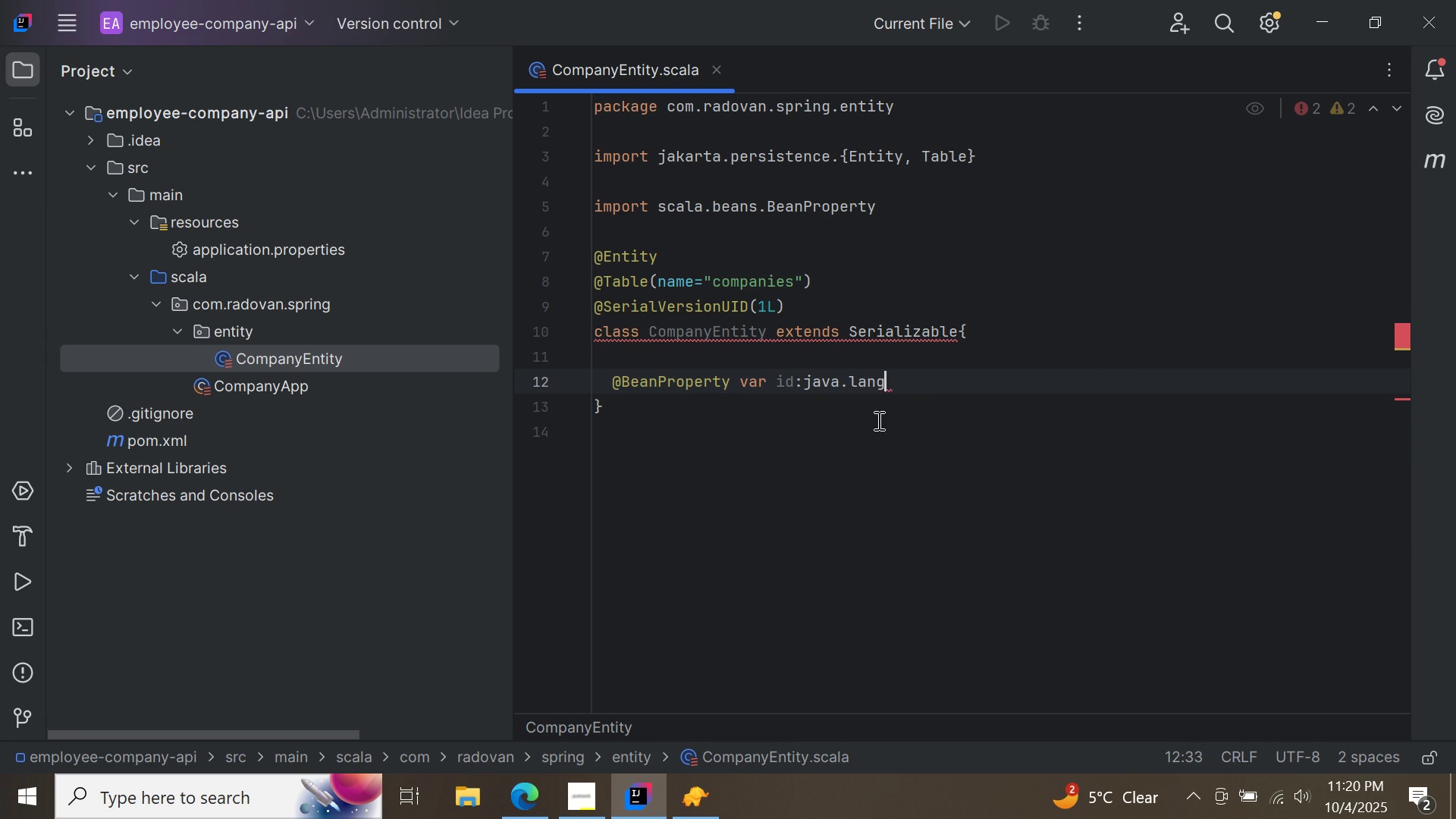 
key(Period)
 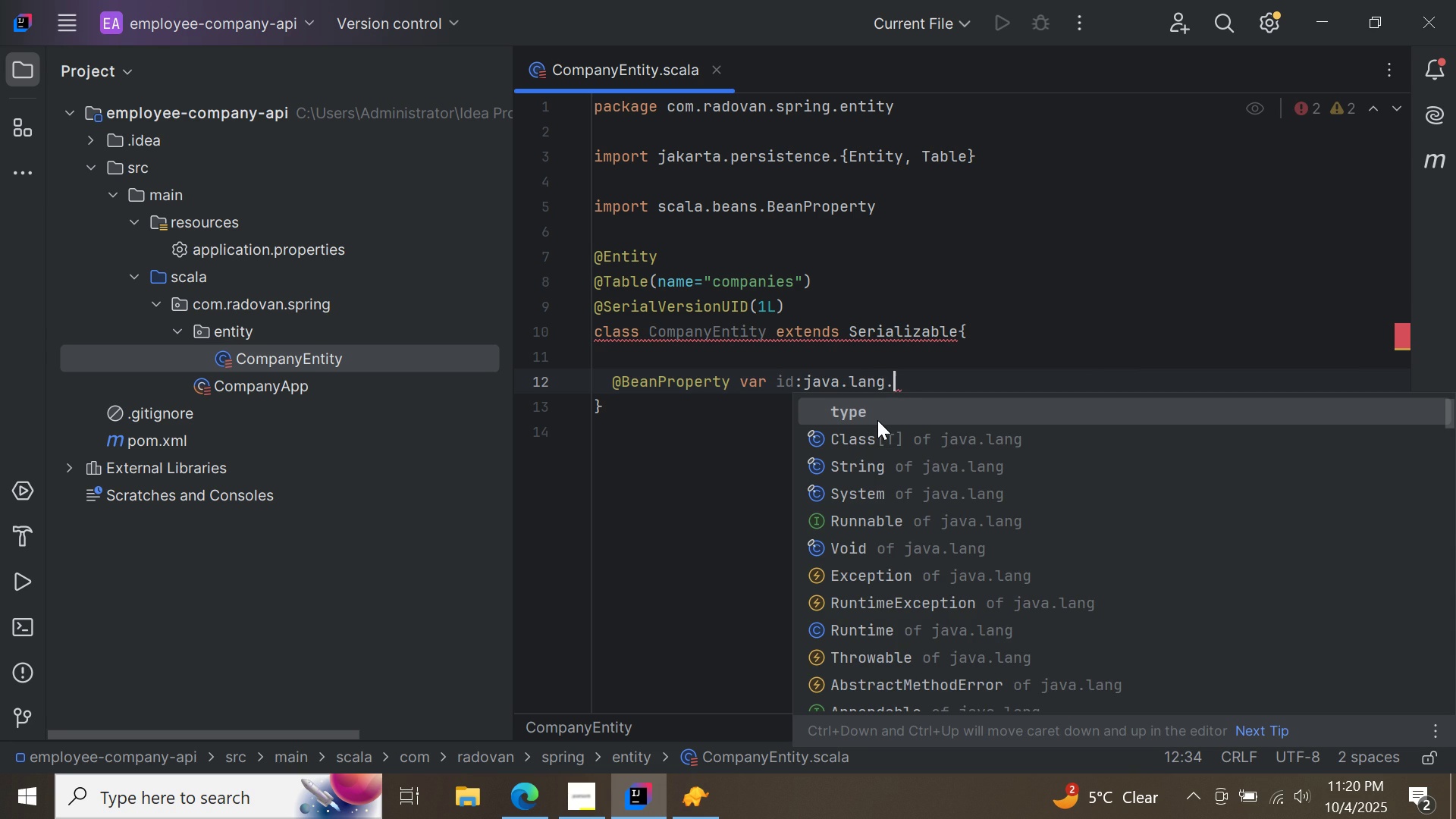 
key(CapsLock)
 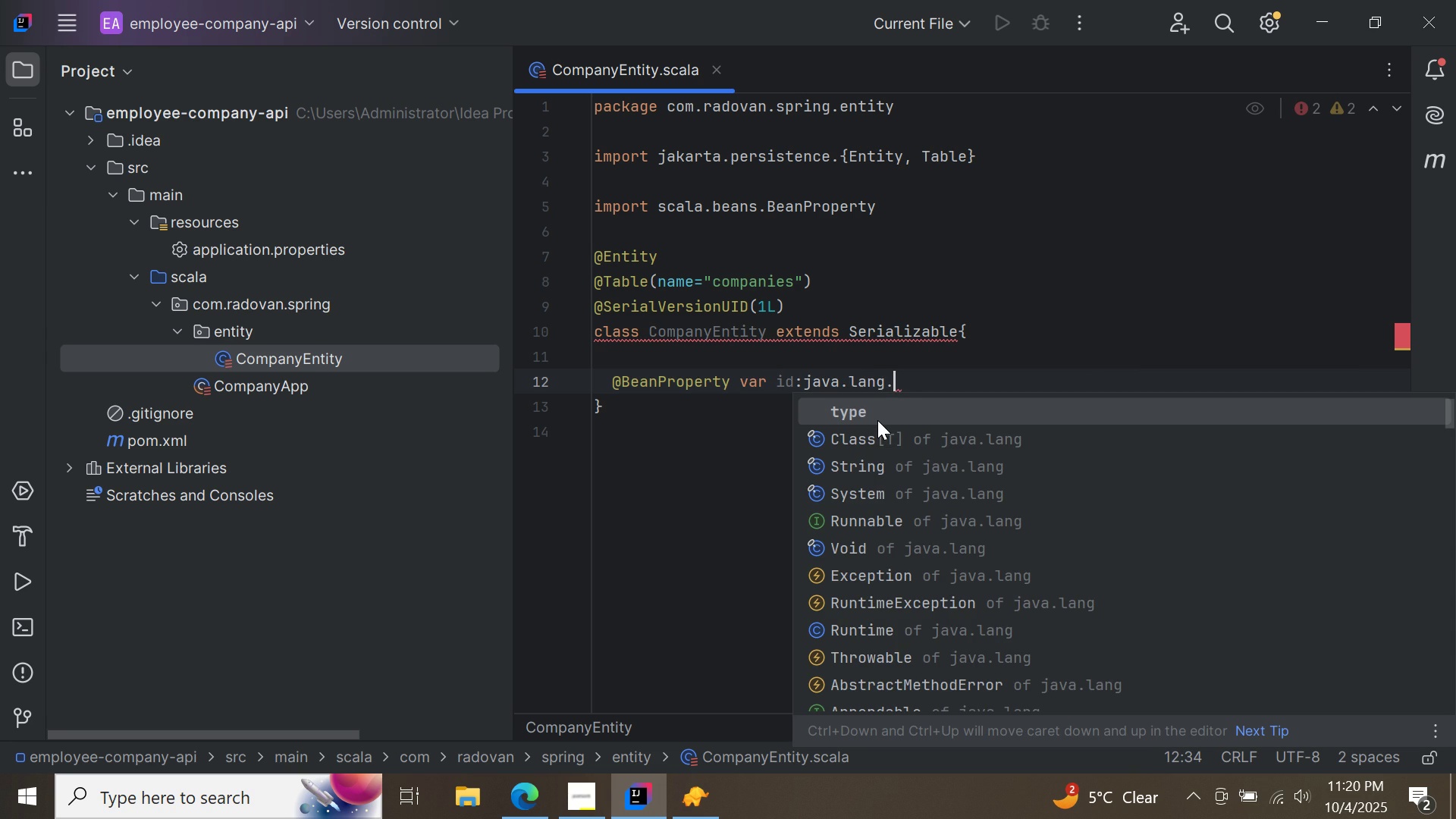 
key(L)
 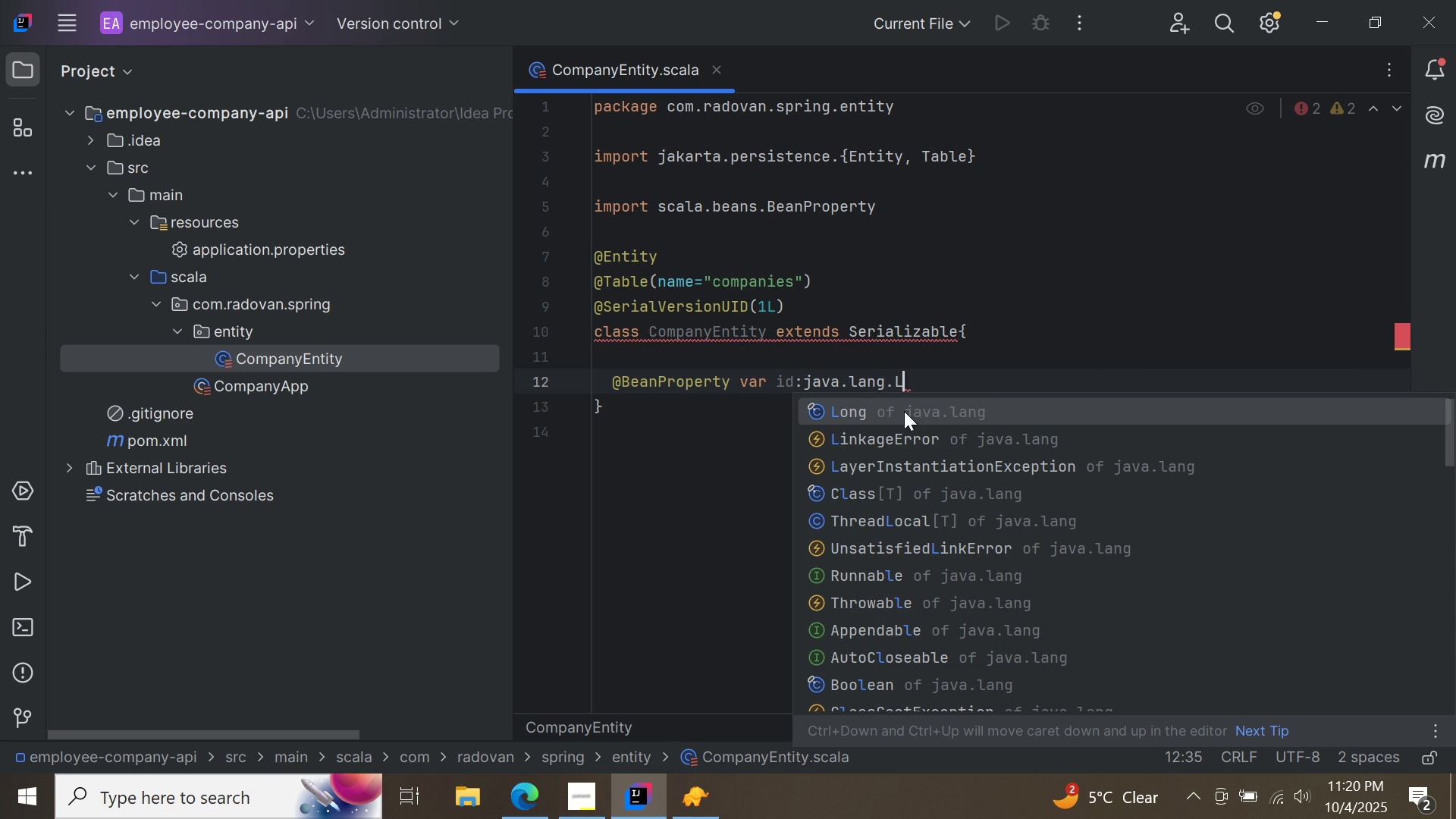 
double_click([904, 411])
 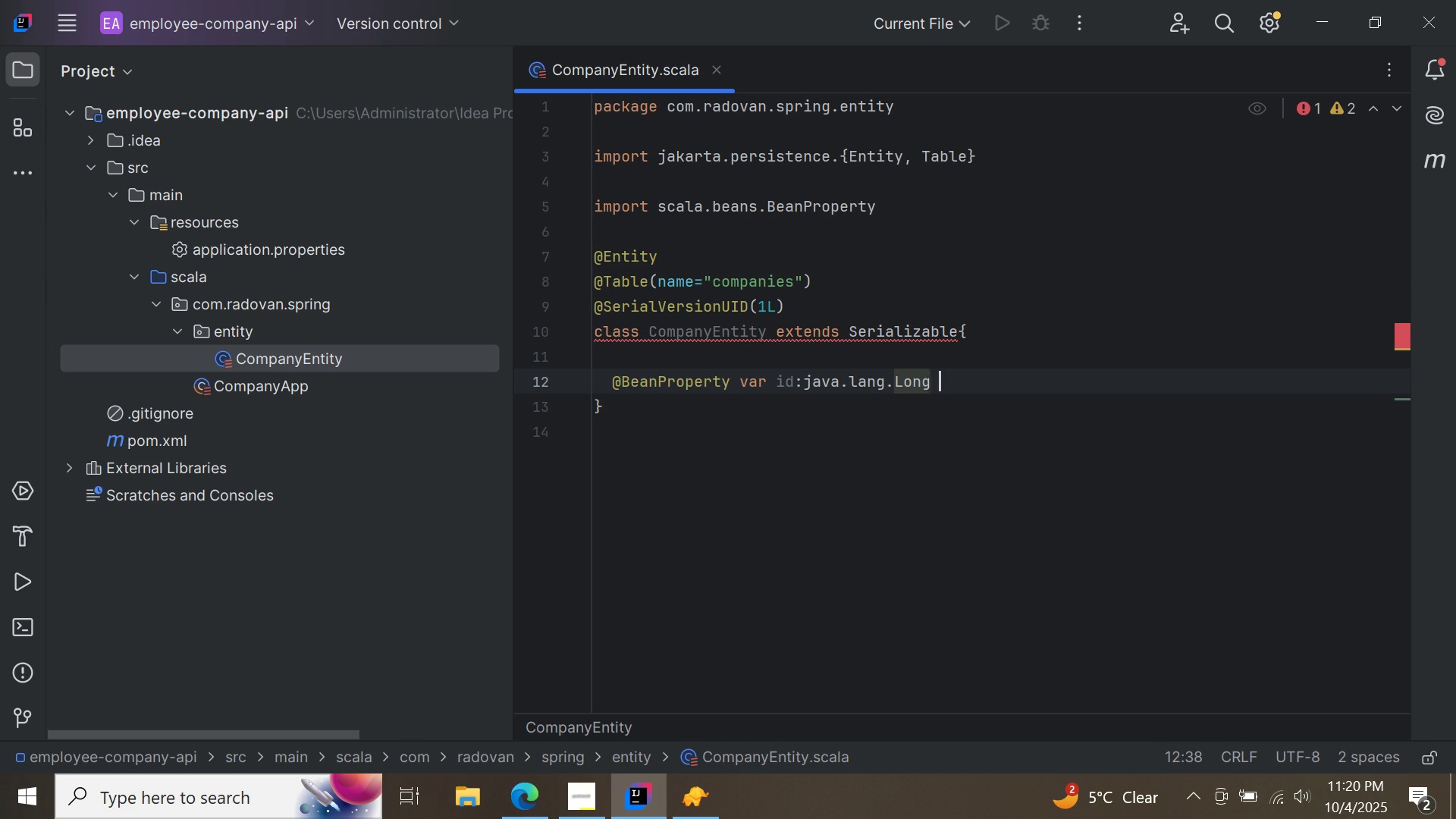 
type( = _ // possible null value)